 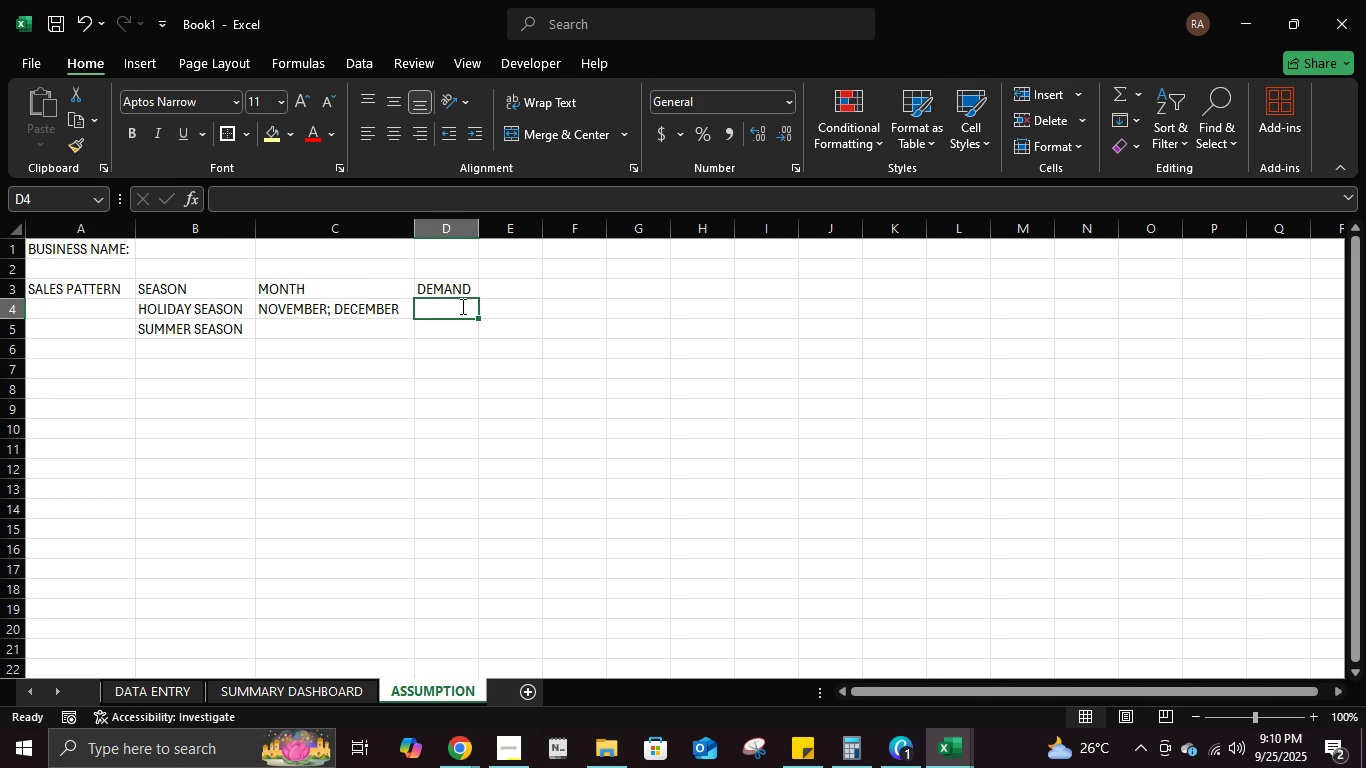 
type(HIGH)
 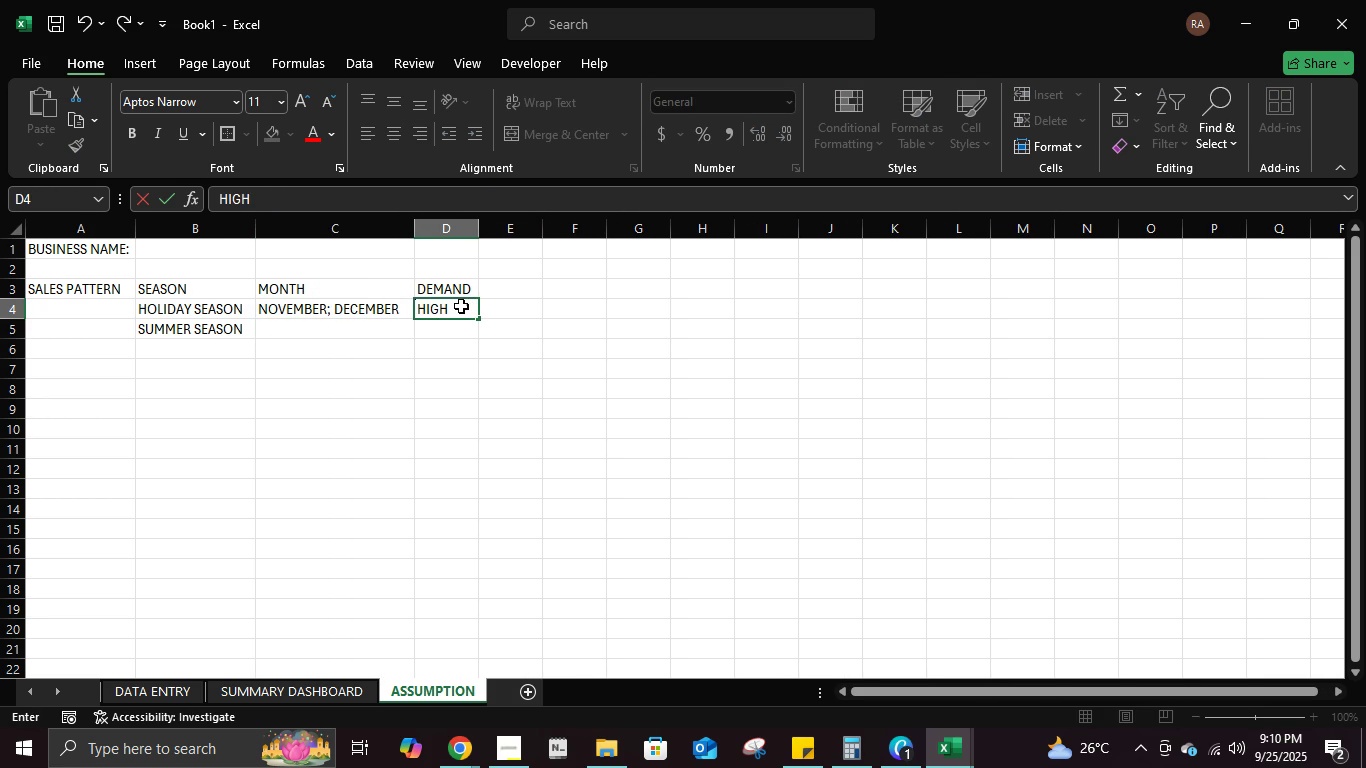 
key(Enter)
 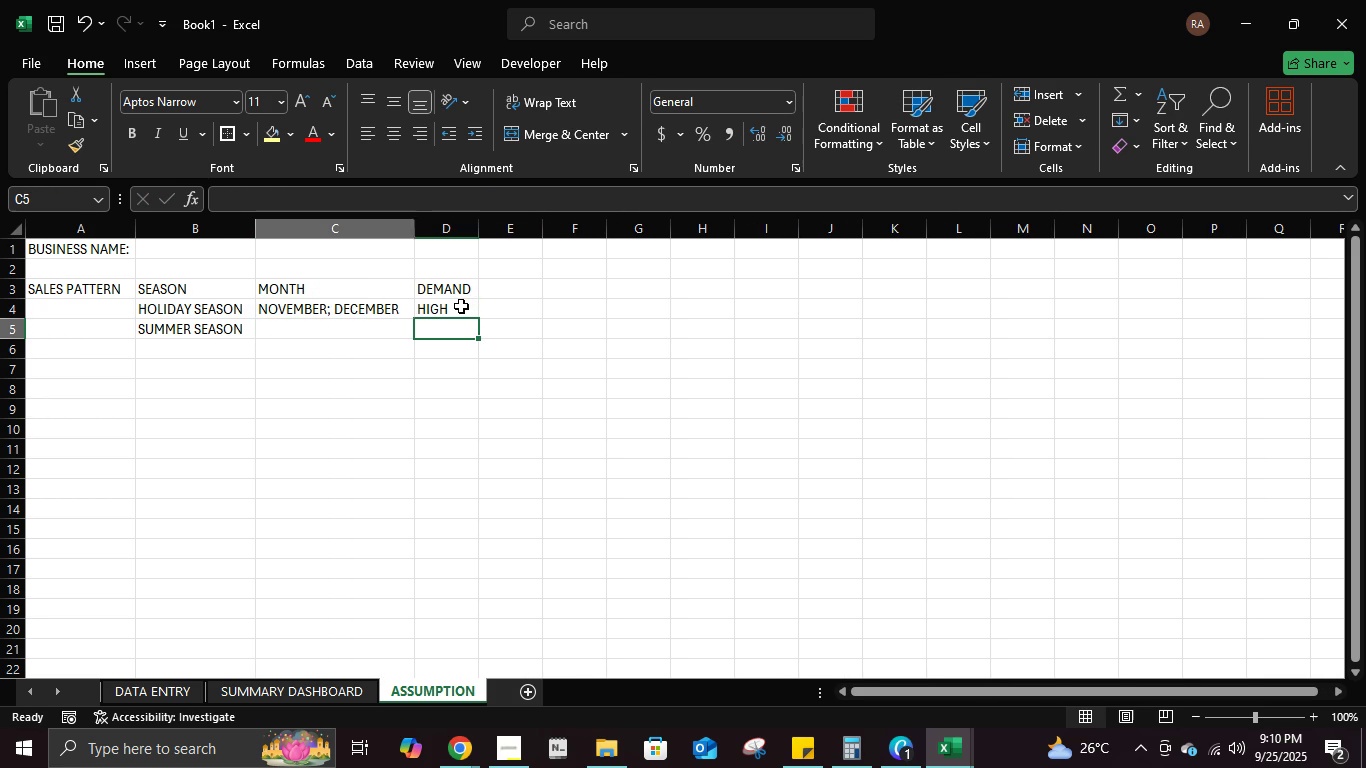 
key(ArrowLeft)
 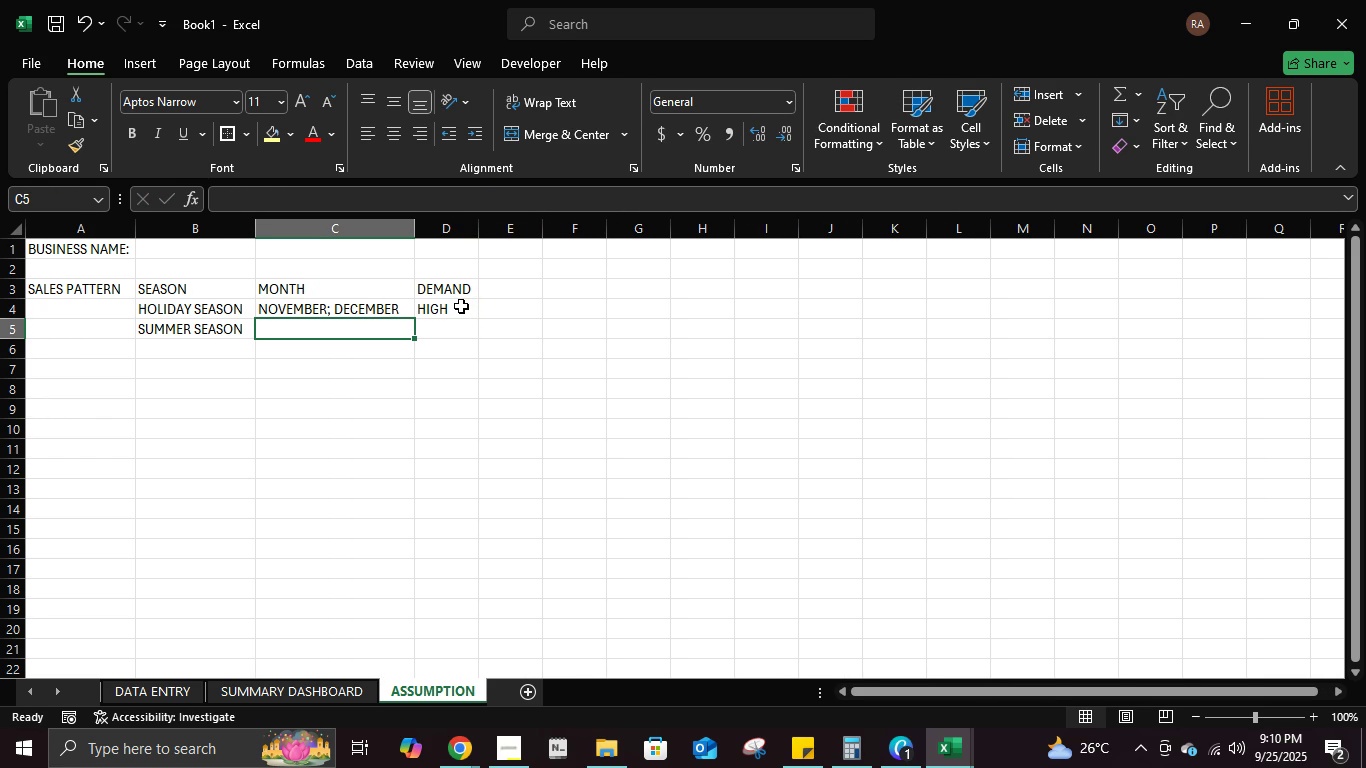 
type(APRIL; MAY)
key(Tab)
type(HIGH)
 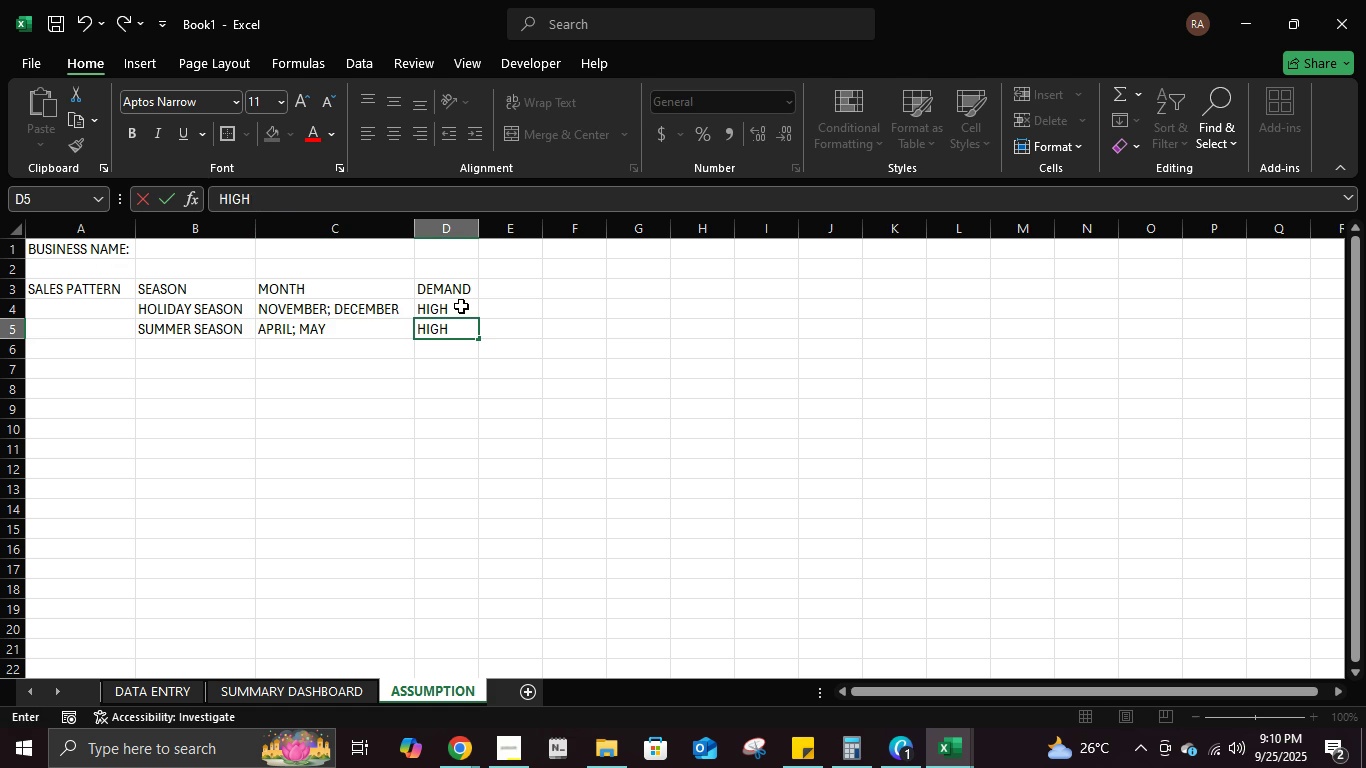 
key(Enter)
 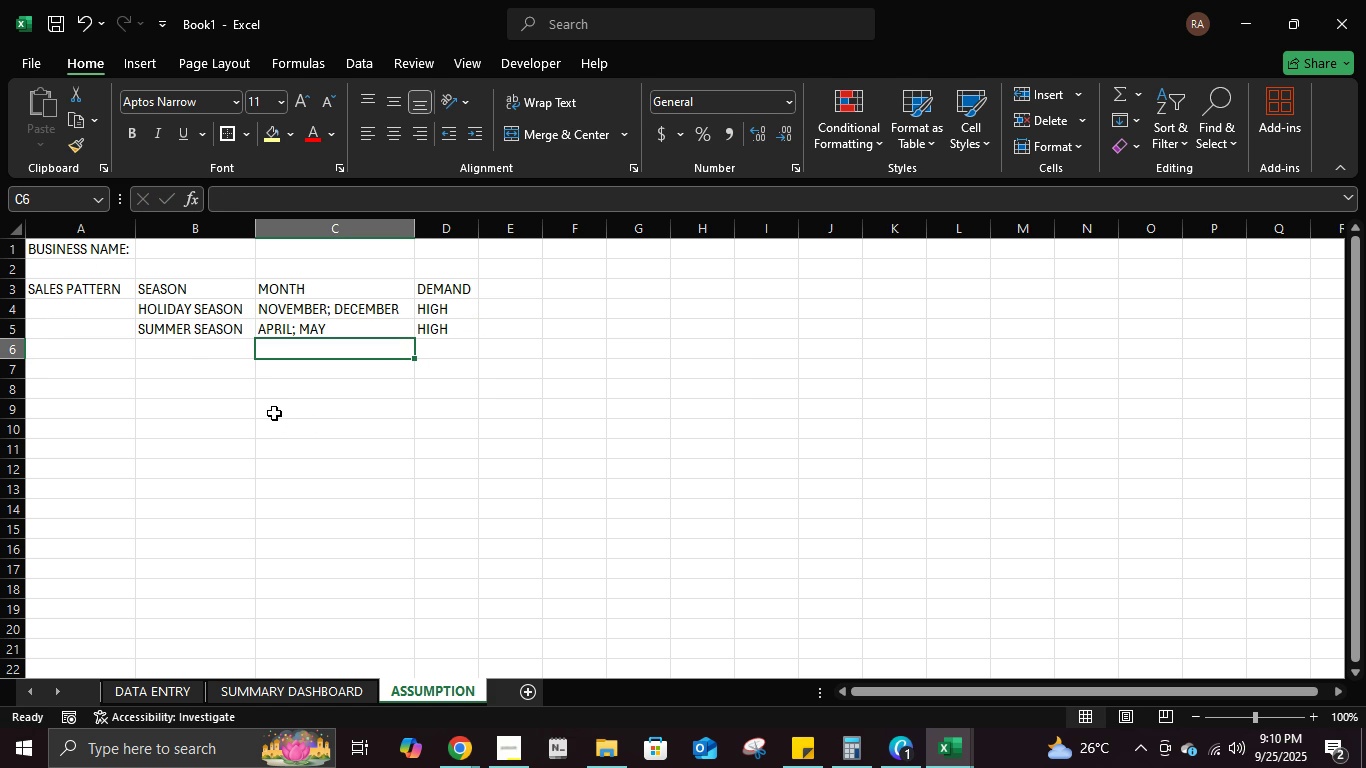 
wait(5.53)
 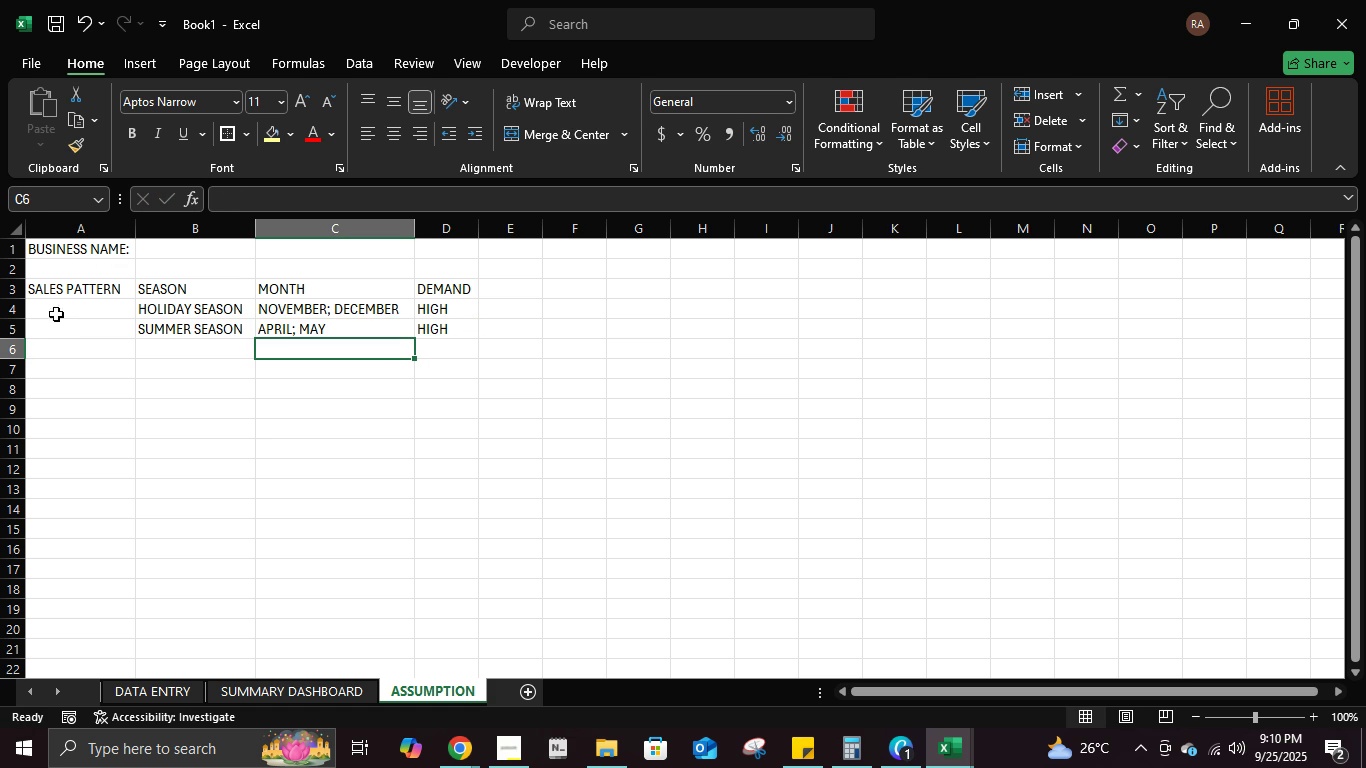 
left_click([187, 351])
 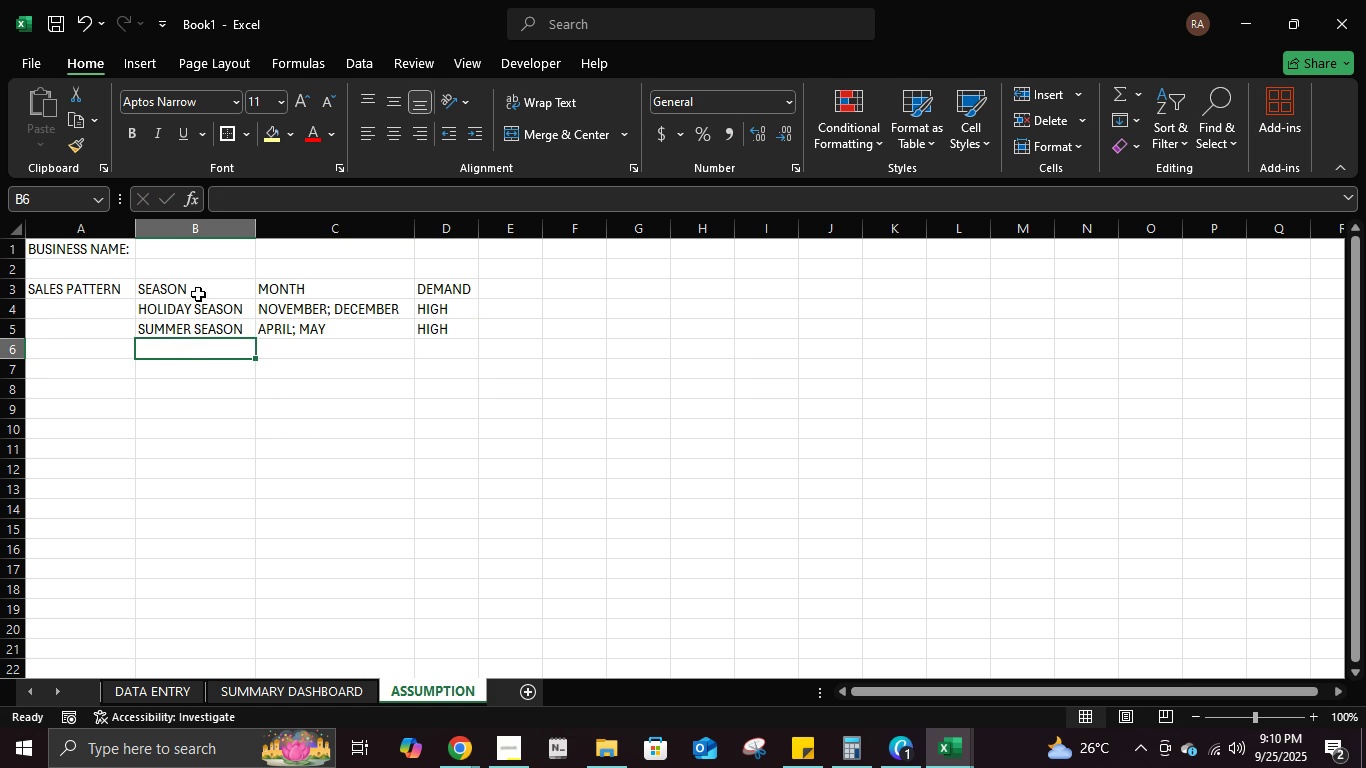 
left_click([198, 293])